 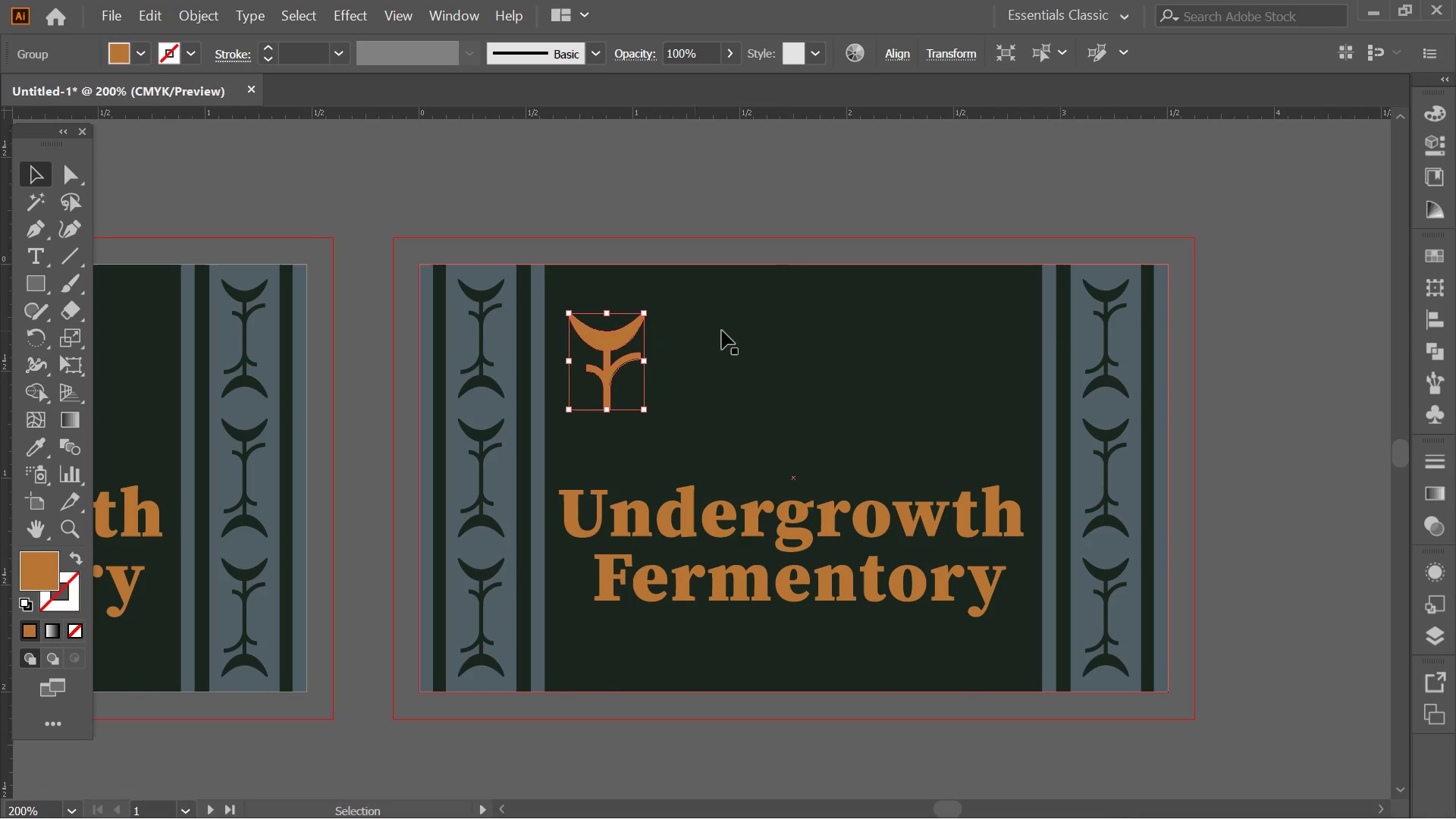 
left_click([780, 218])
 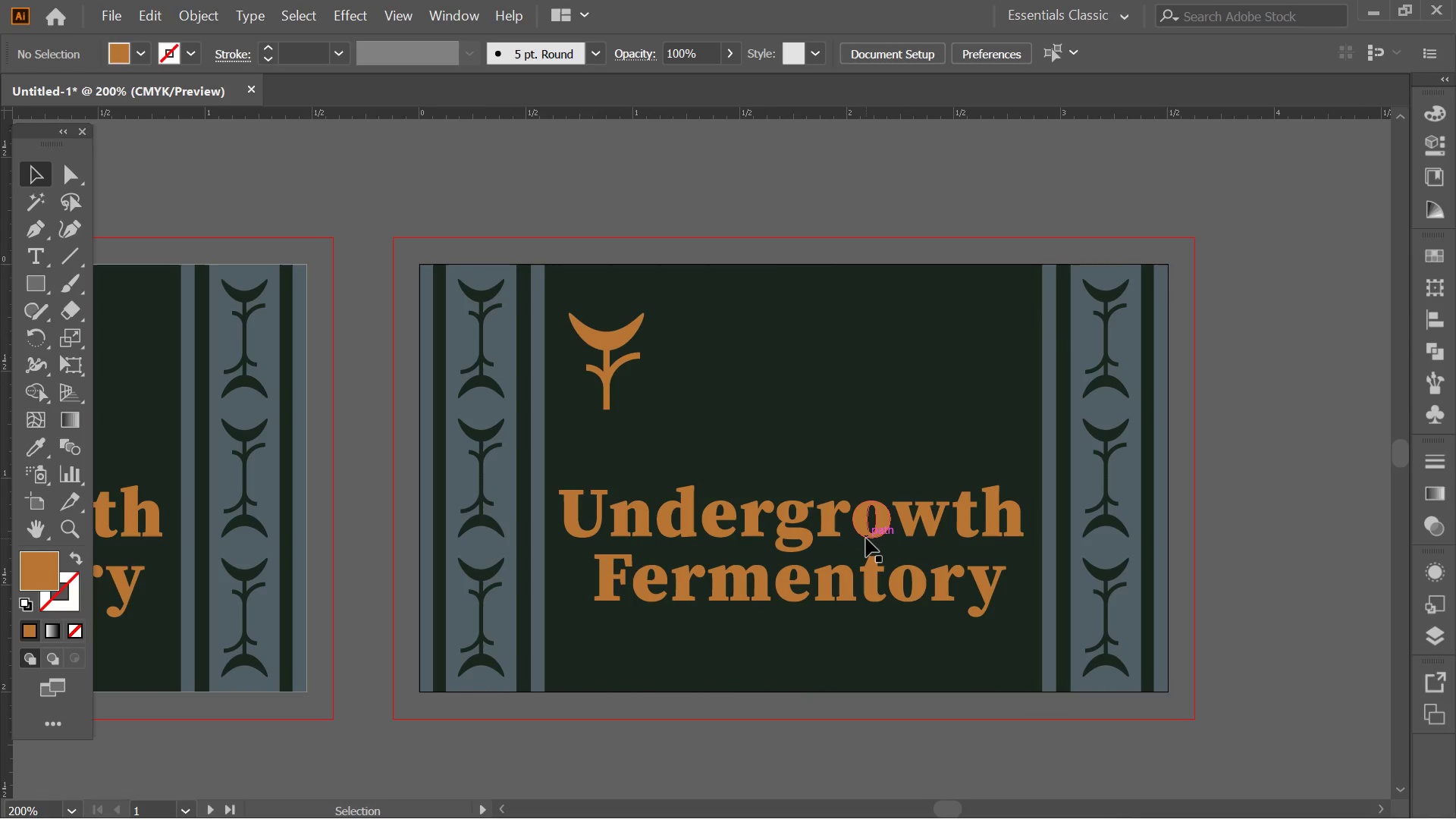 
left_click([866, 538])
 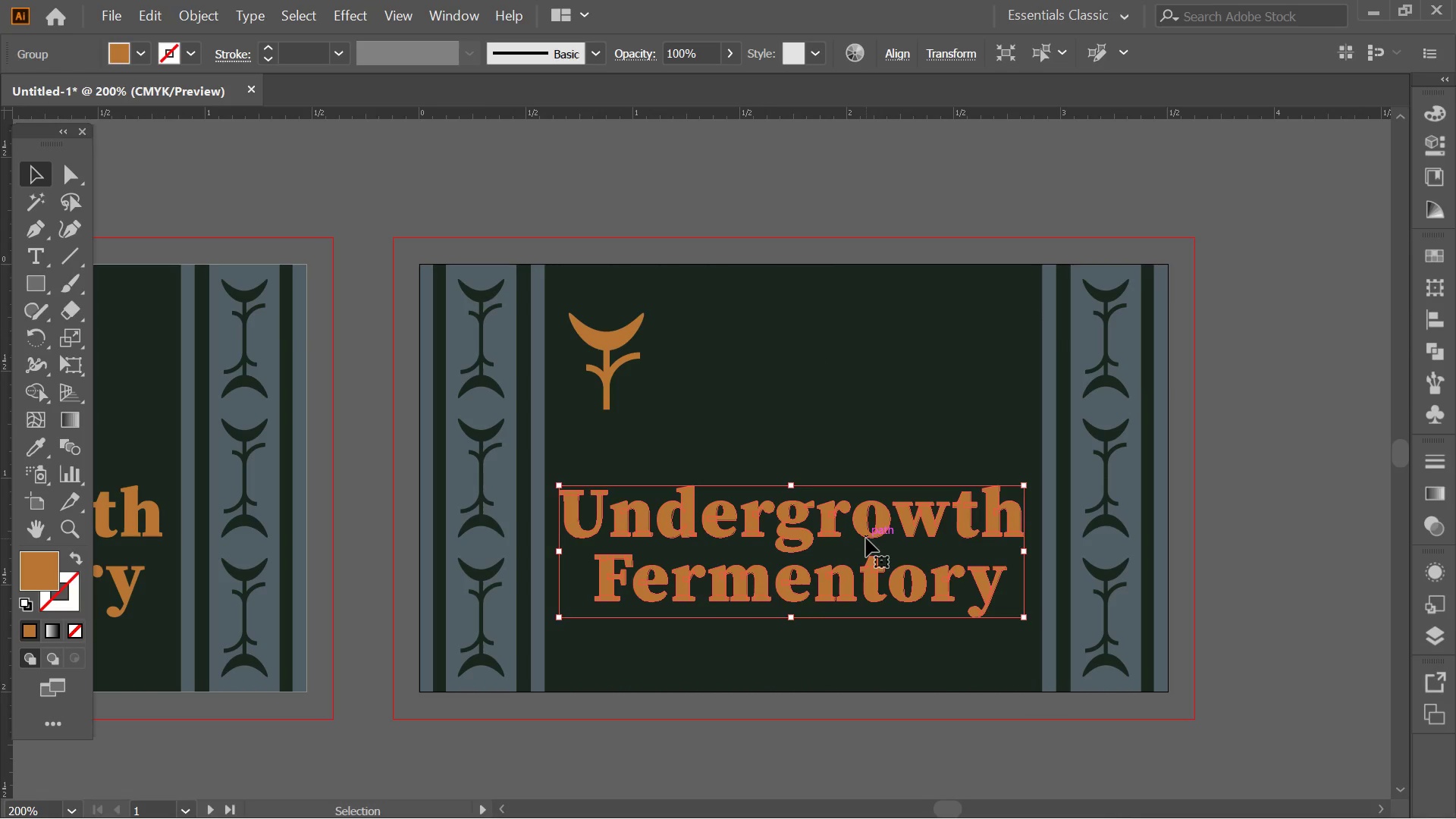 
key(Delete)
 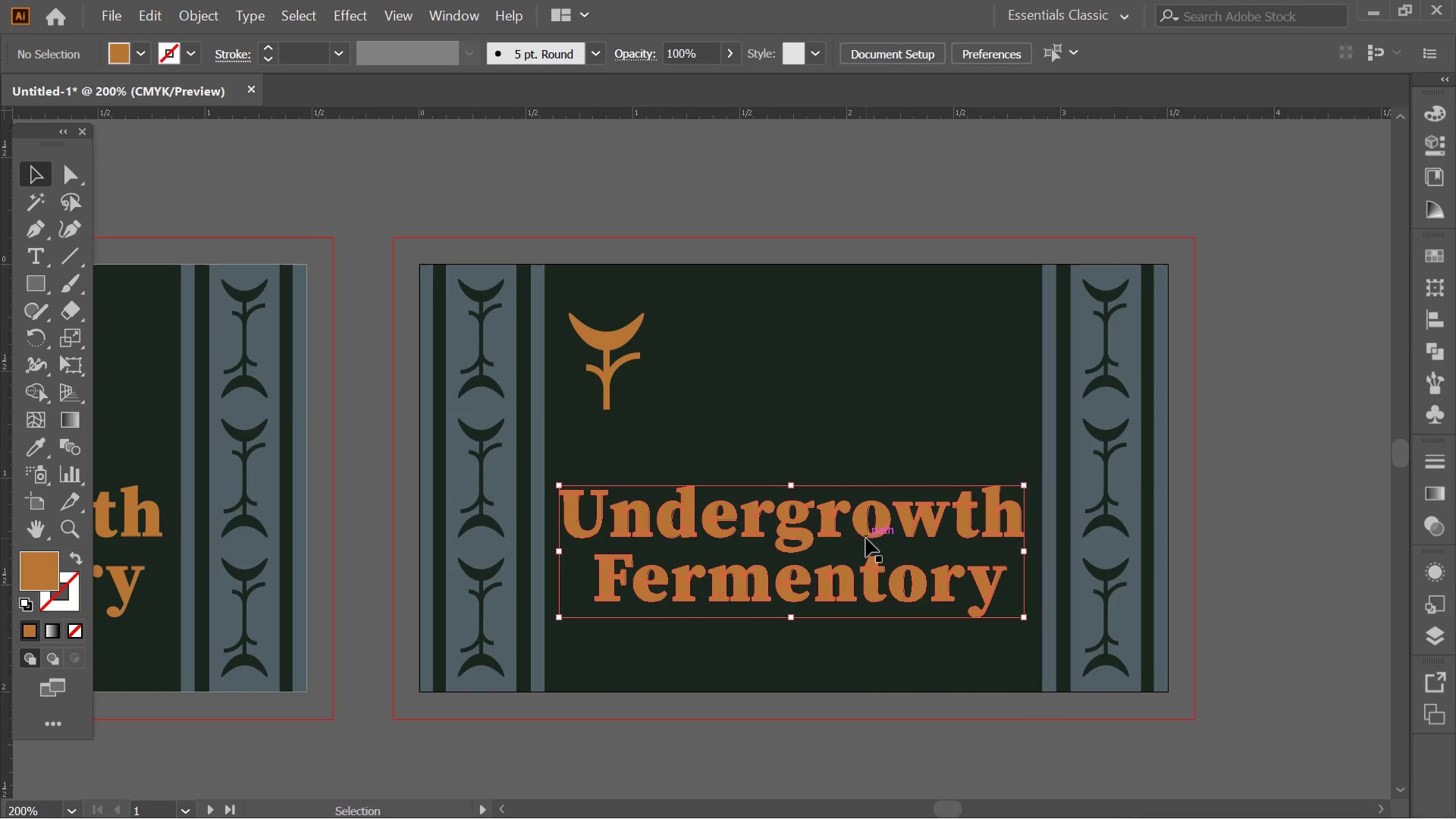 
key(Alt+Tab)